 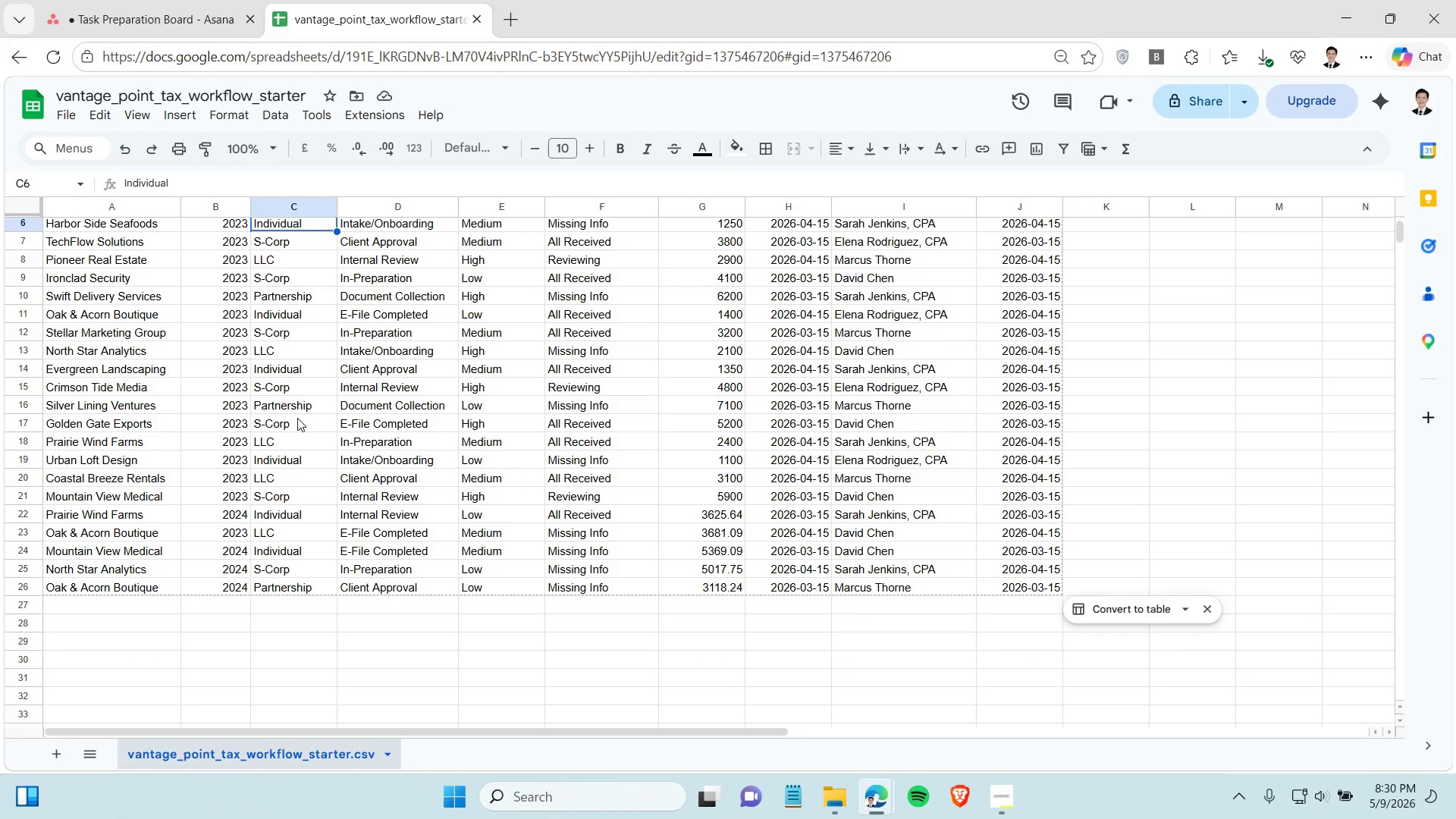 
left_click([160, 13])
 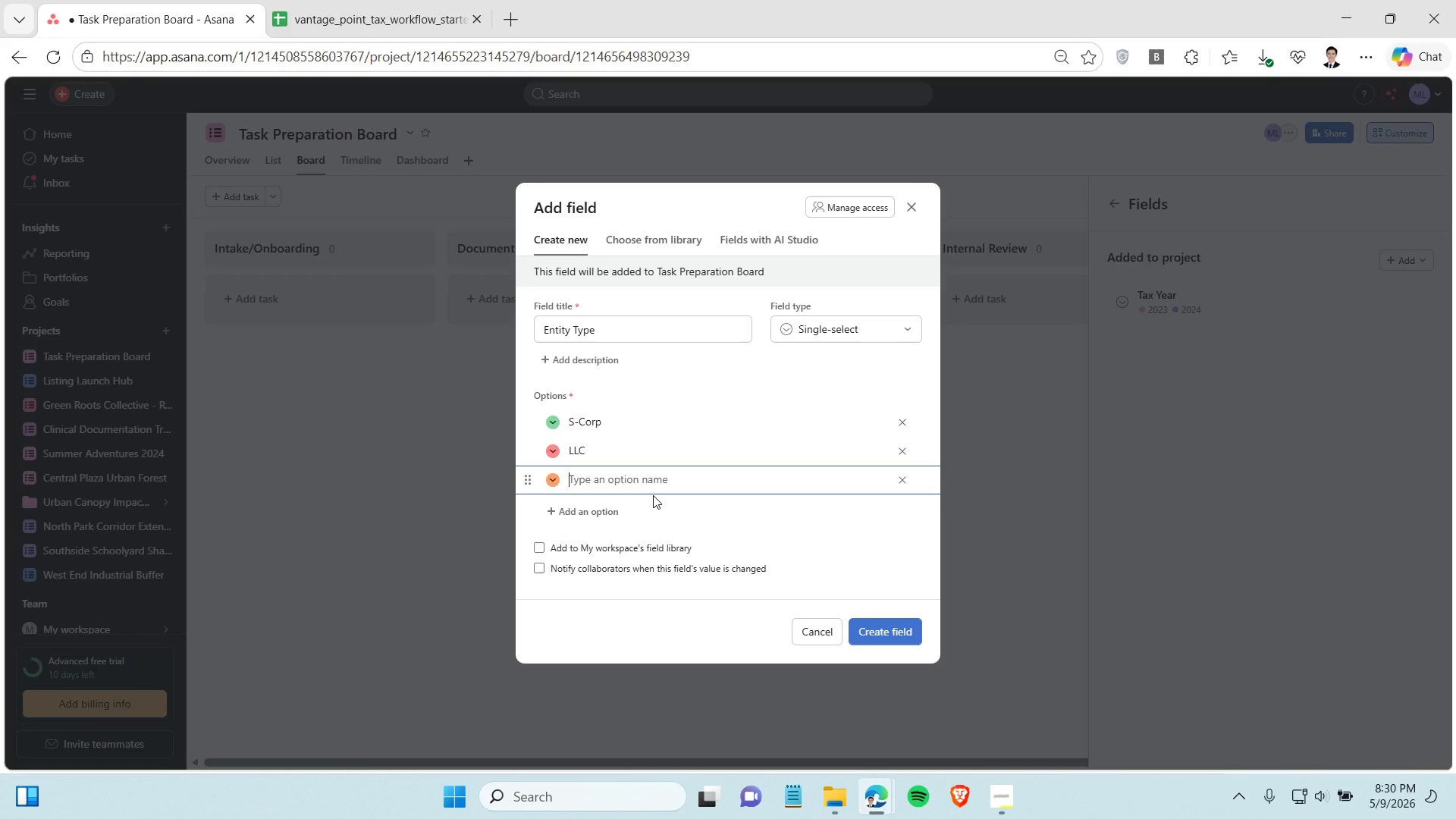 
type(pARTNERSHIP)
key(Backspace)
key(Backspace)
key(Backspace)
key(Backspace)
key(Backspace)
key(Backspace)
key(Backspace)
key(Backspace)
key(Backspace)
key(Backspace)
key(Backspace)
type(Partnership)
 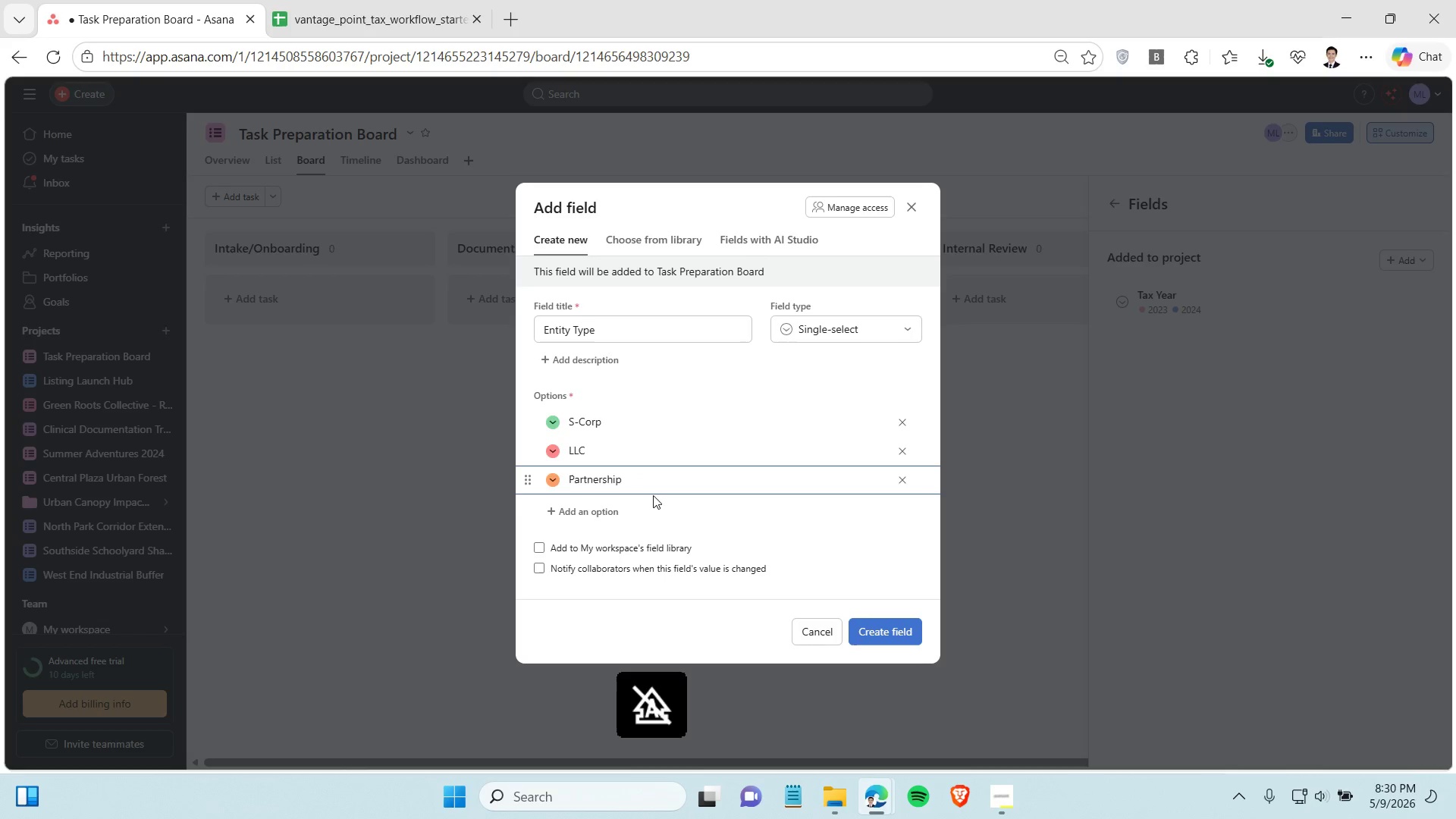 
key(Enter)
 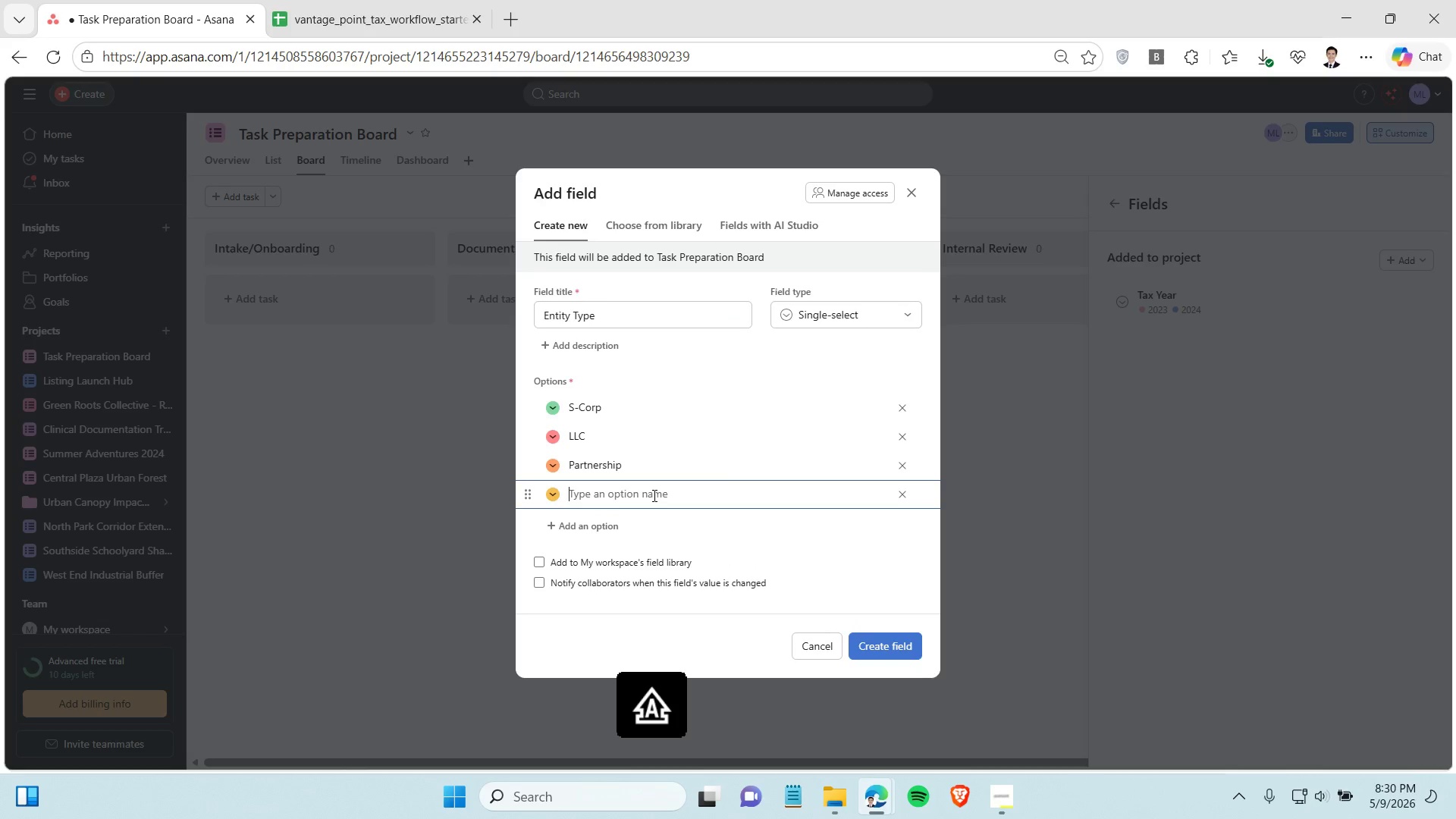 
type(Individual)
 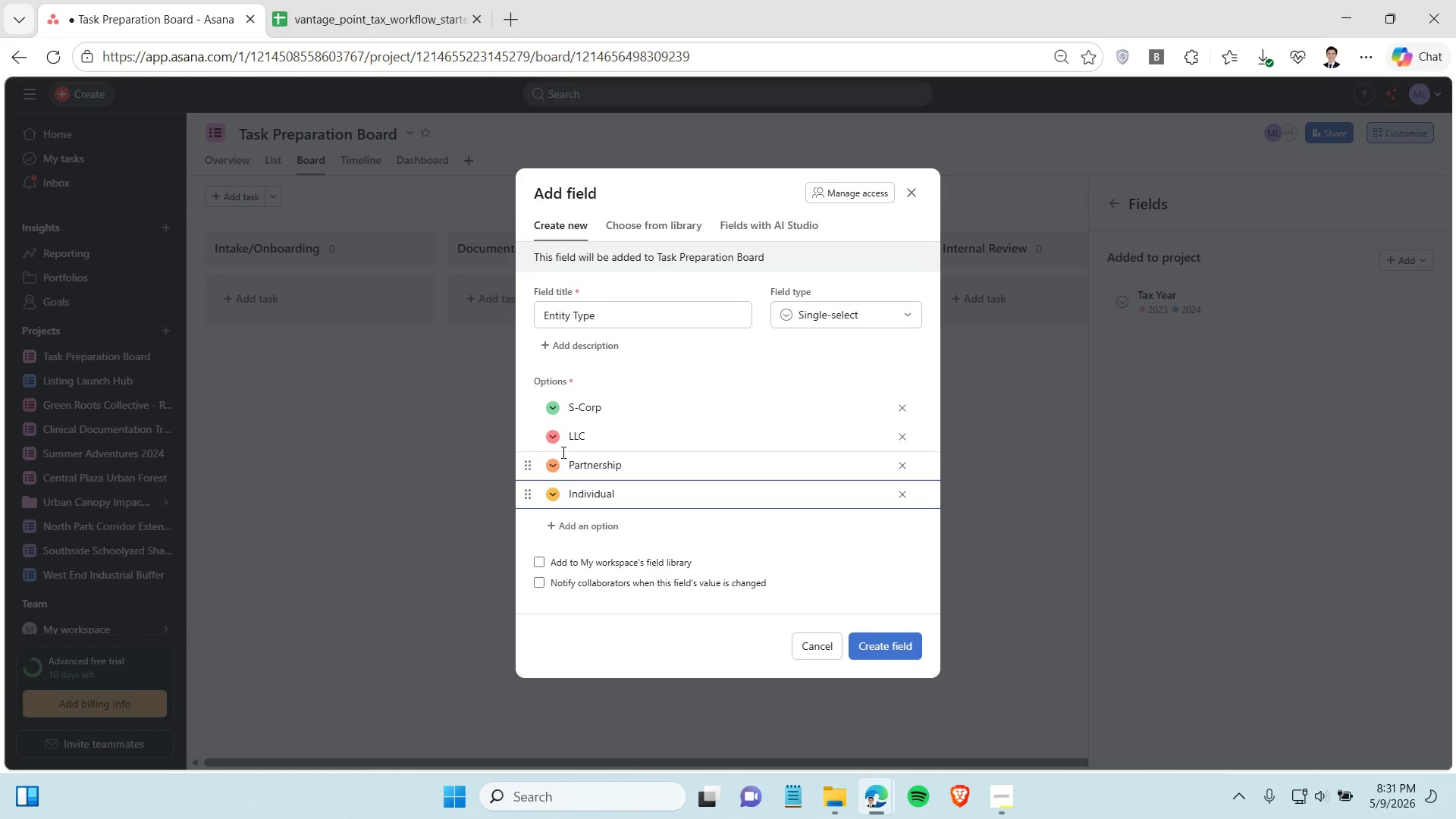 
left_click([553, 406])